 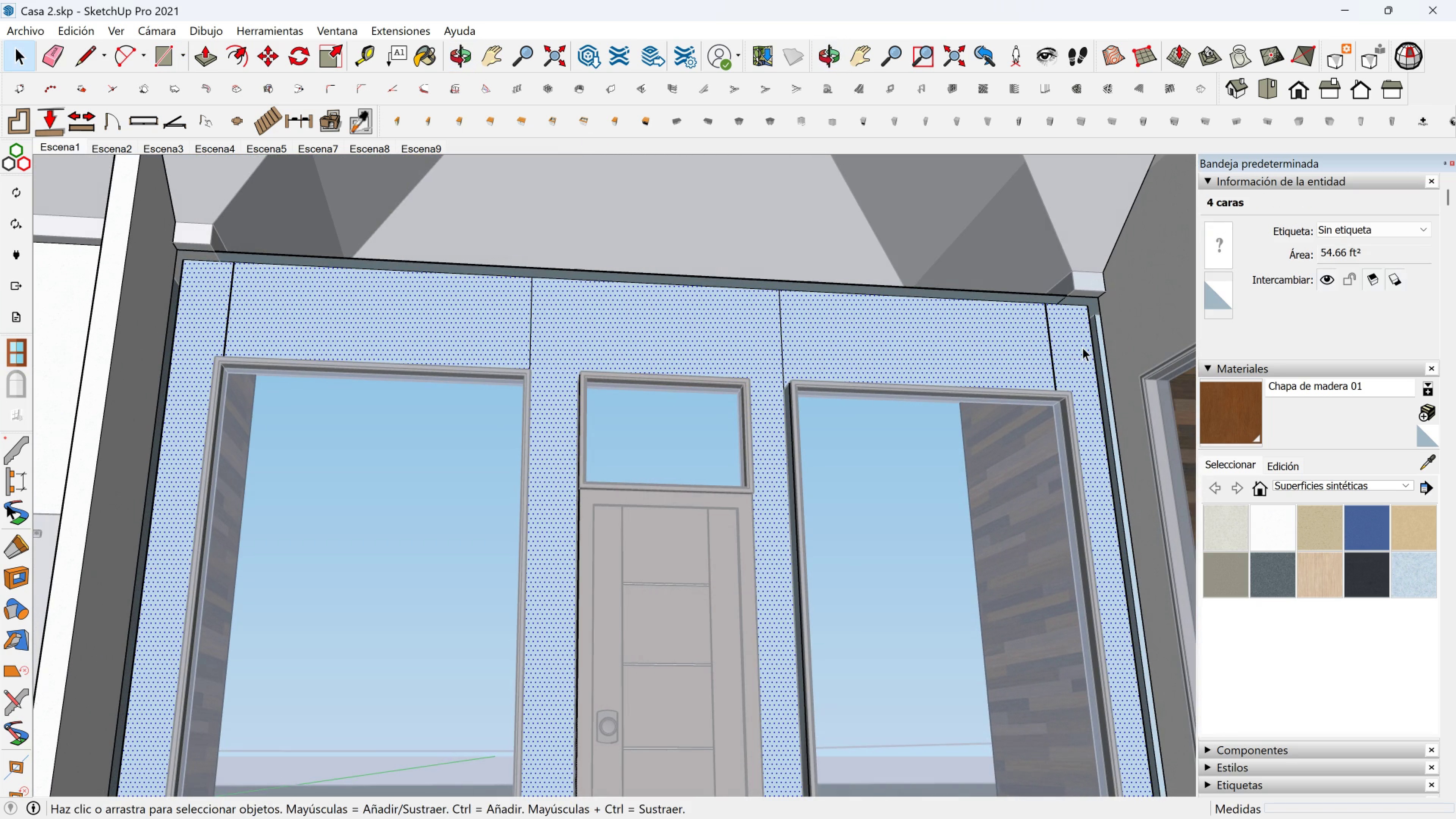 
key(M)
 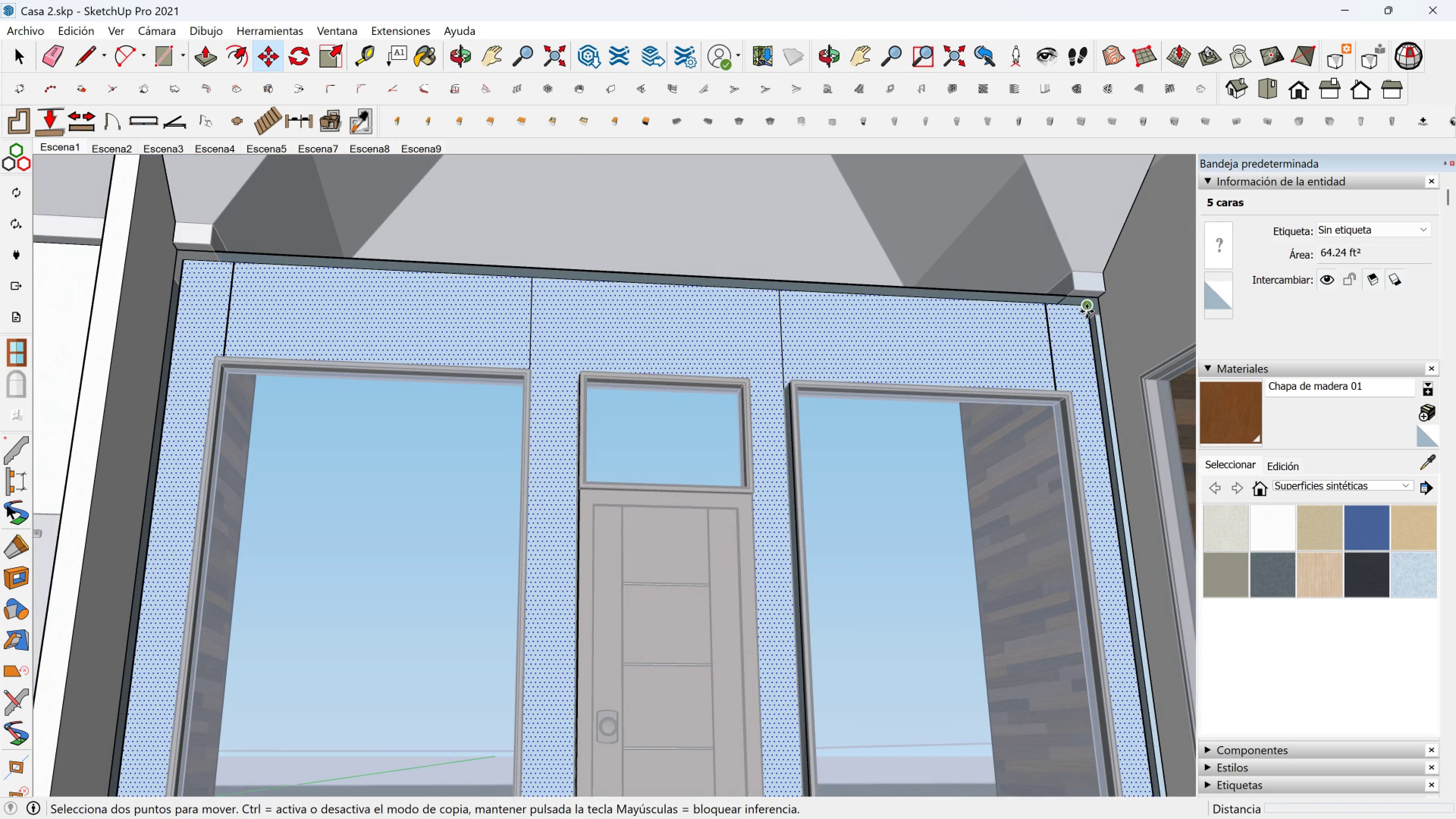 
key(Control+ControlLeft)
 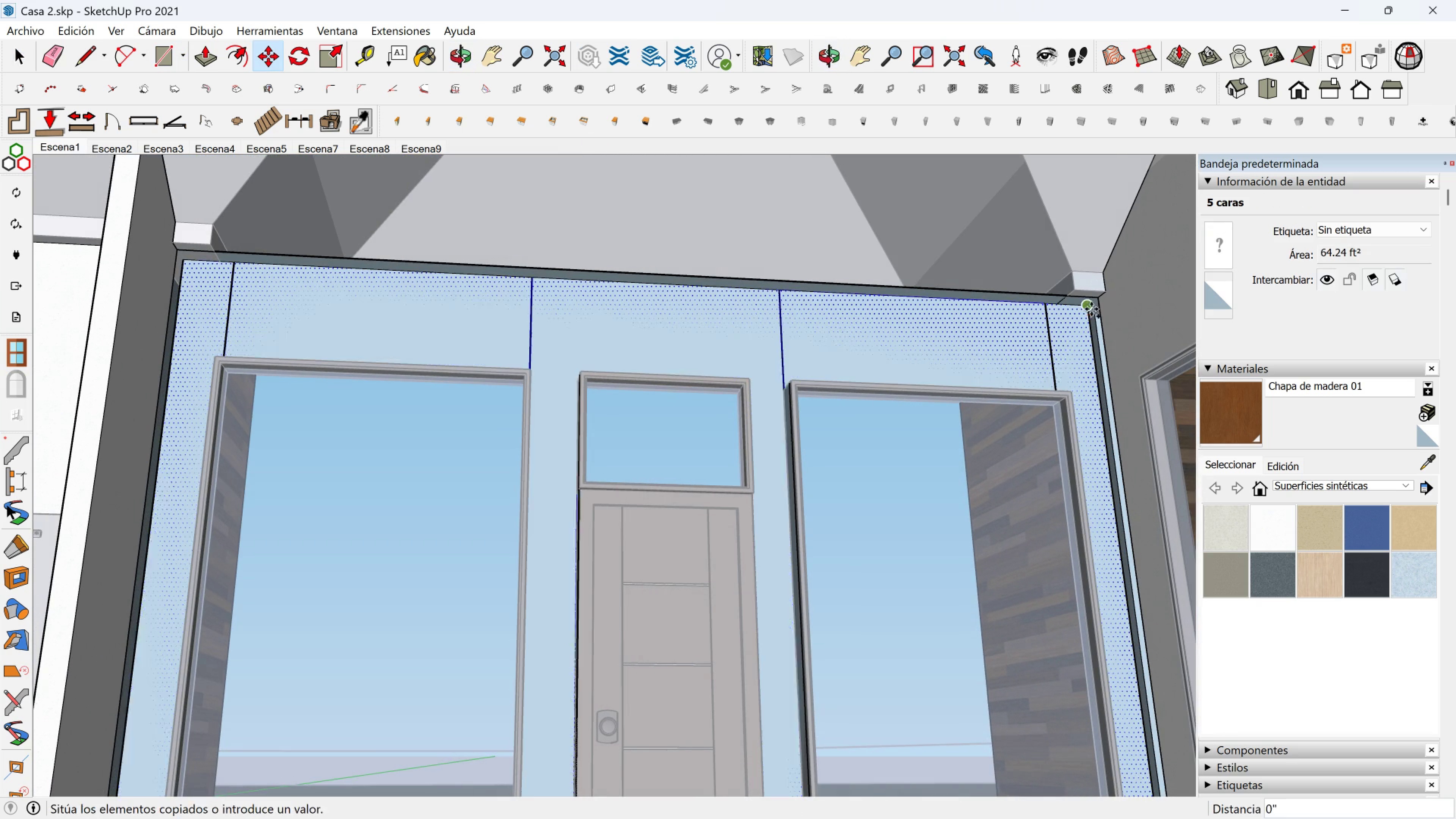 
left_click([1087, 311])
 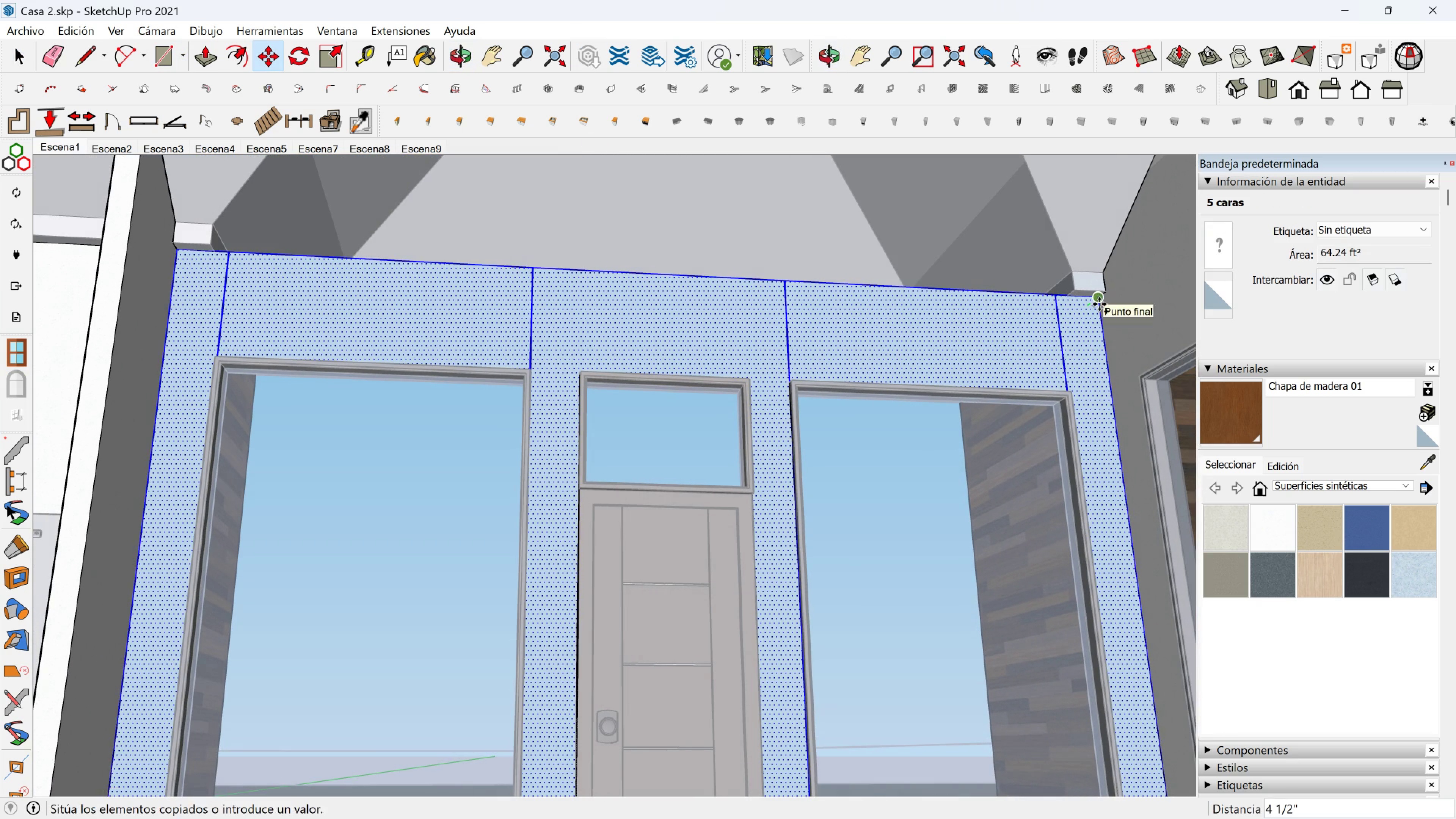 
left_click([1099, 304])